 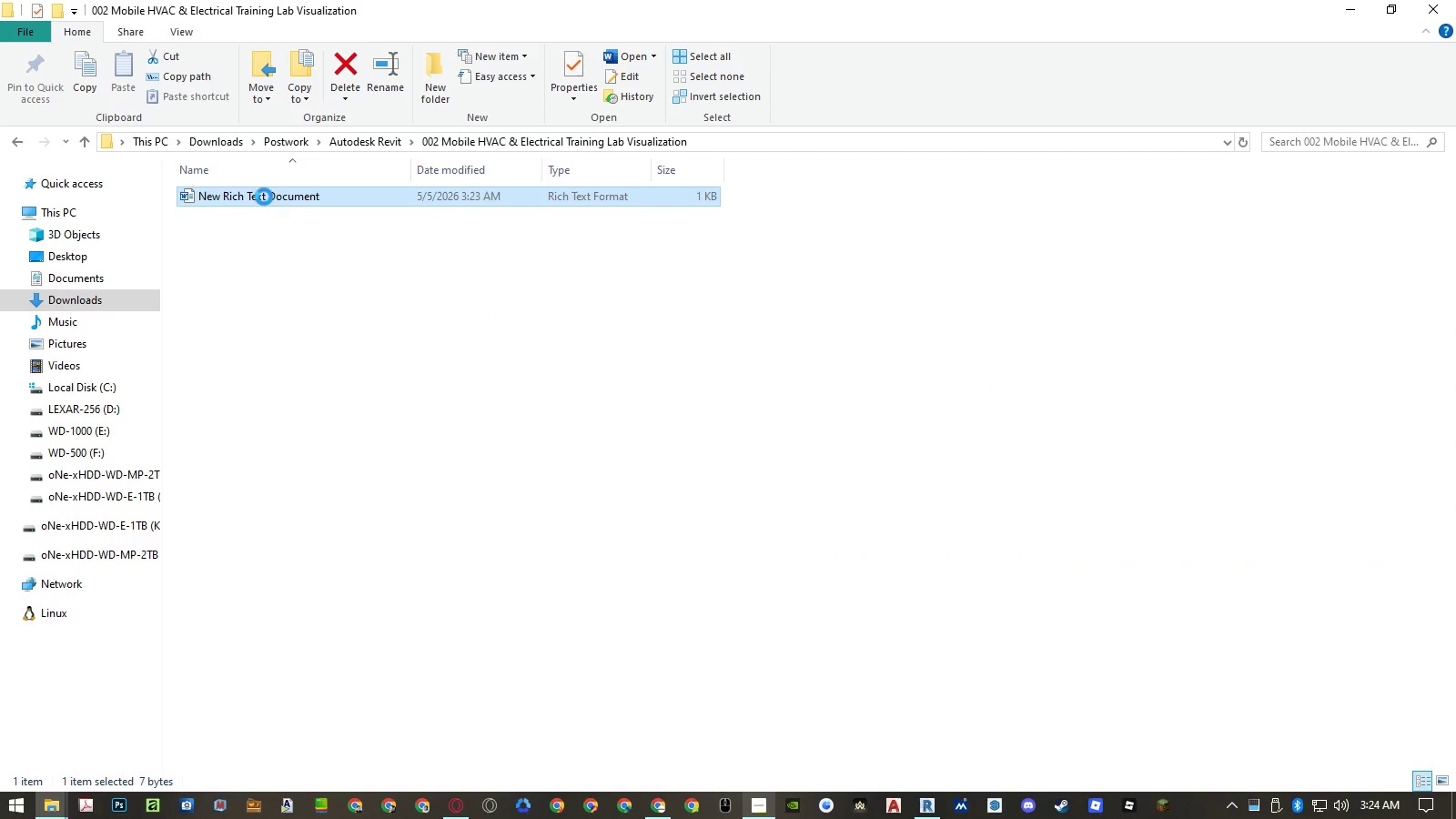 
key(Control+ControlLeft)
 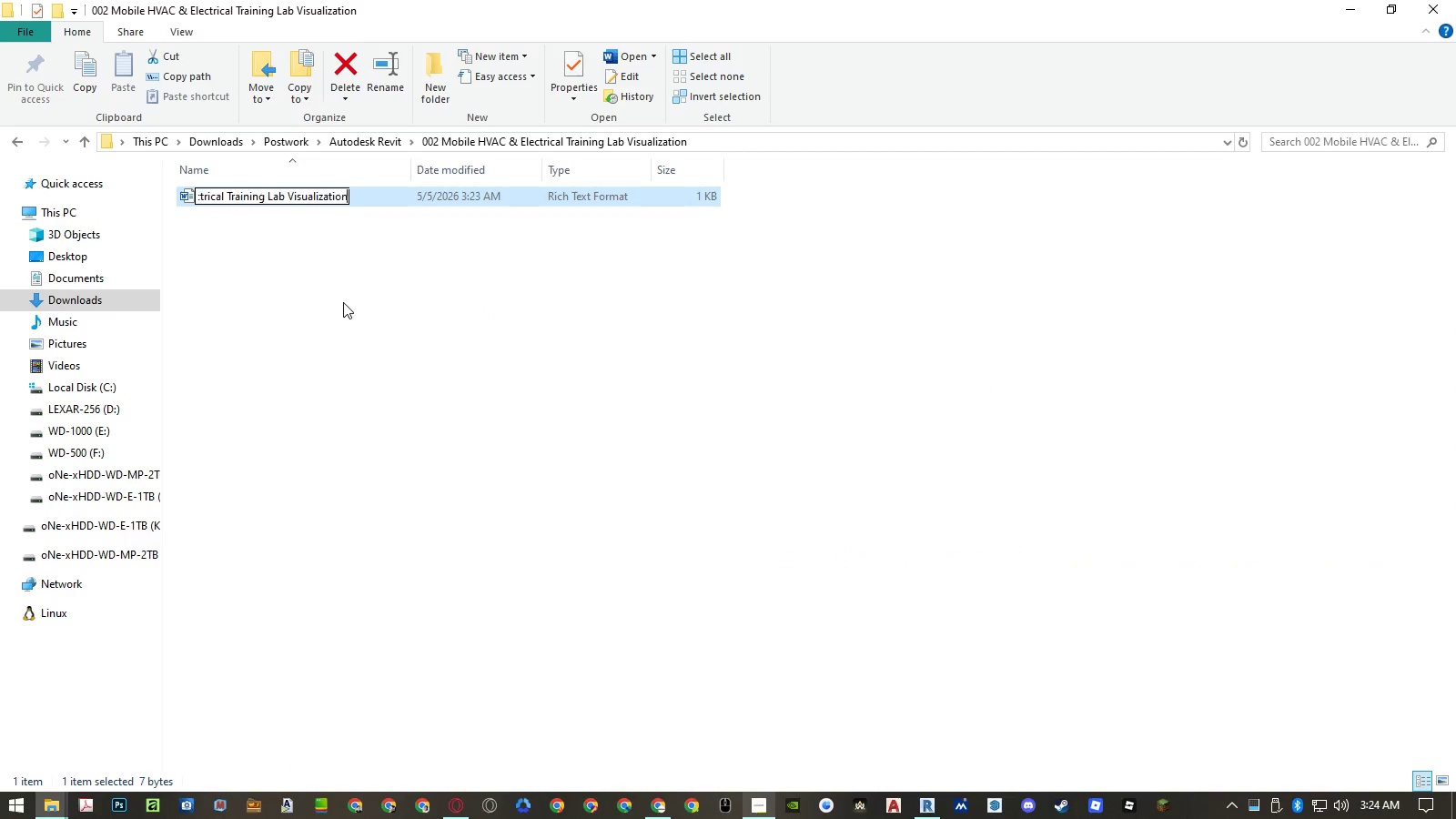 
key(Control+Shift+ShiftLeft)
 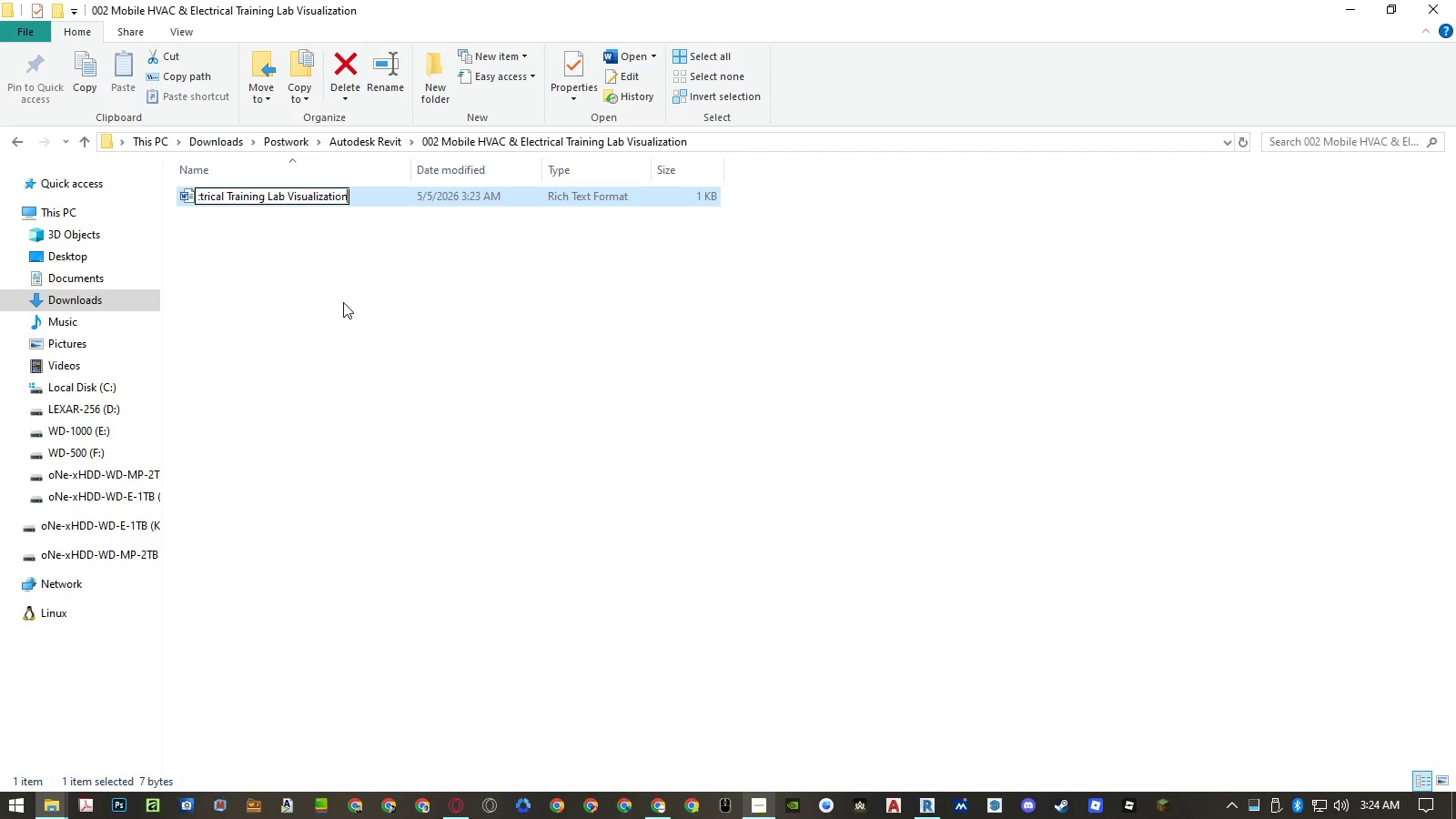 
key(Control+Shift+V)
 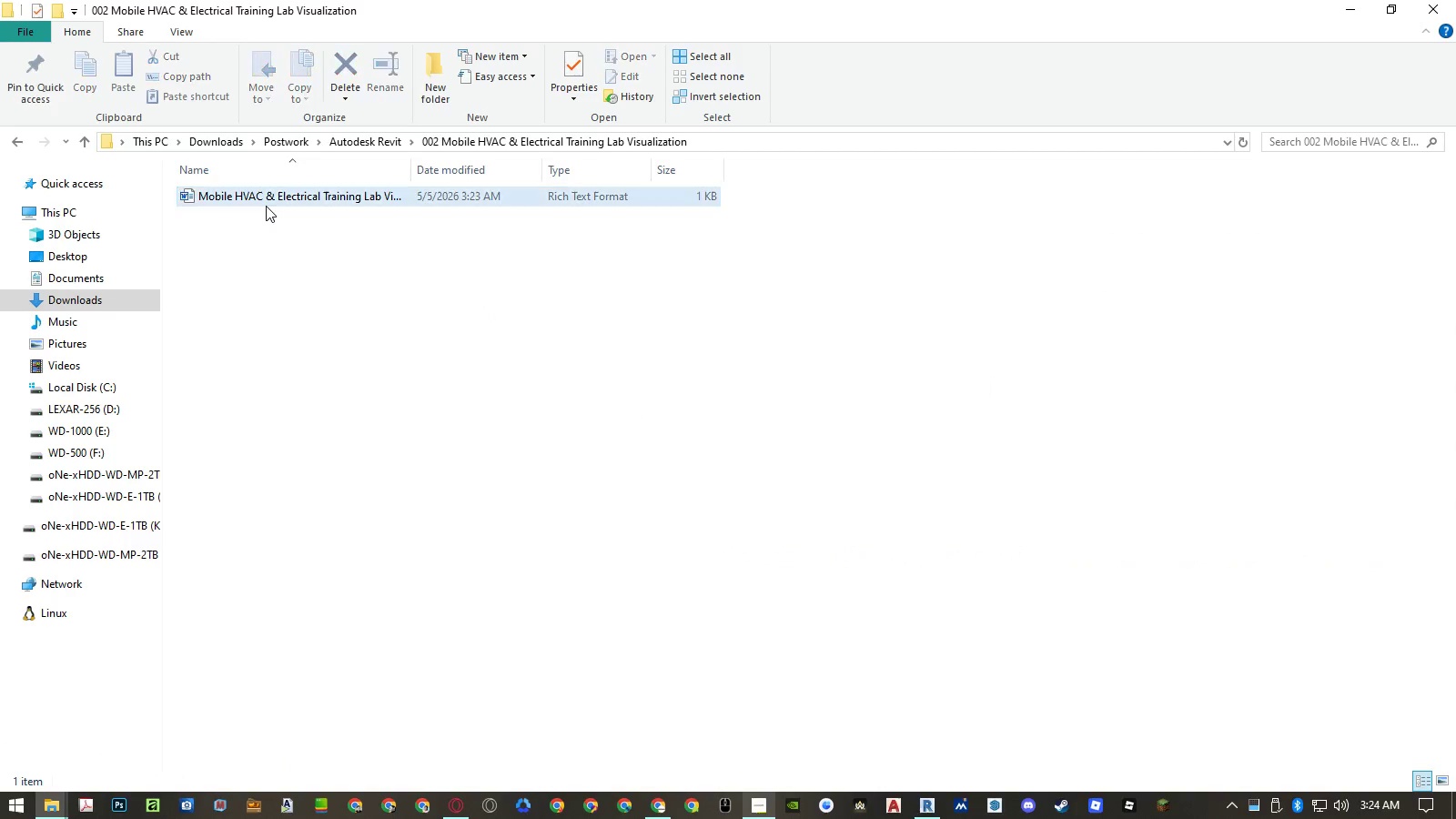 
hold_key(key=AltLeft, duration=3.73)
 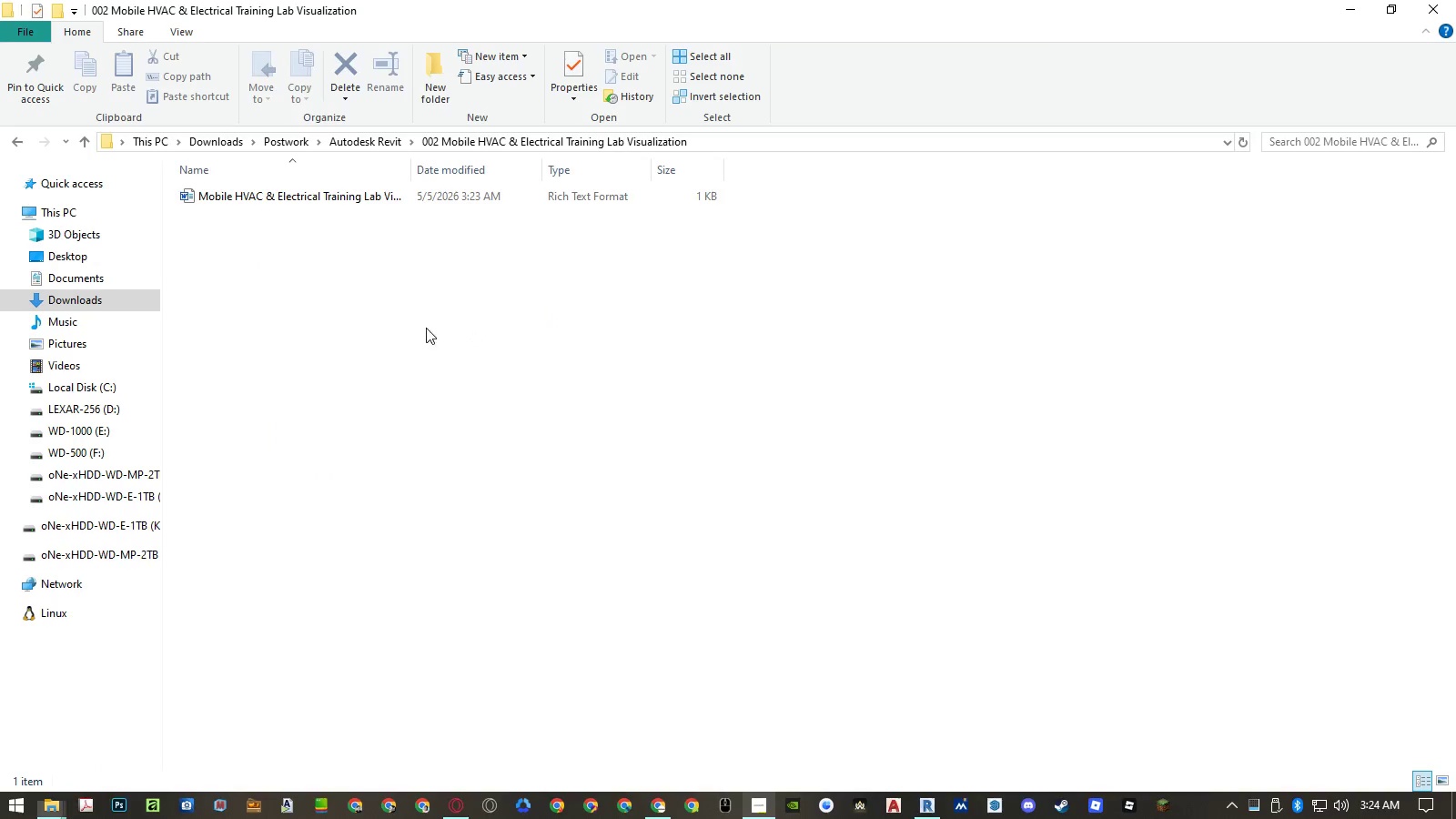 
hold_key(key=Tab, duration=3.73)